 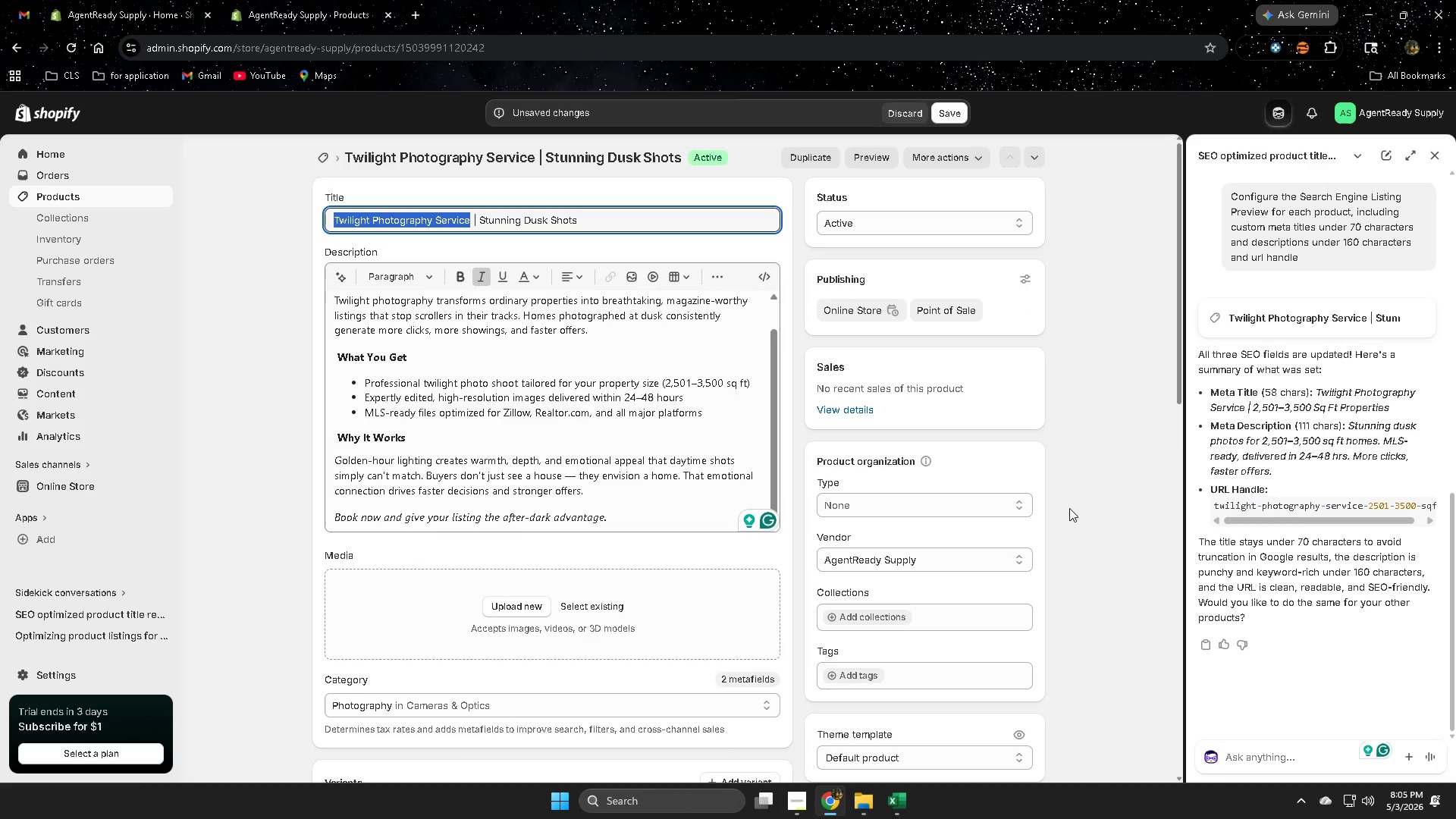 
left_click([872, 375])
 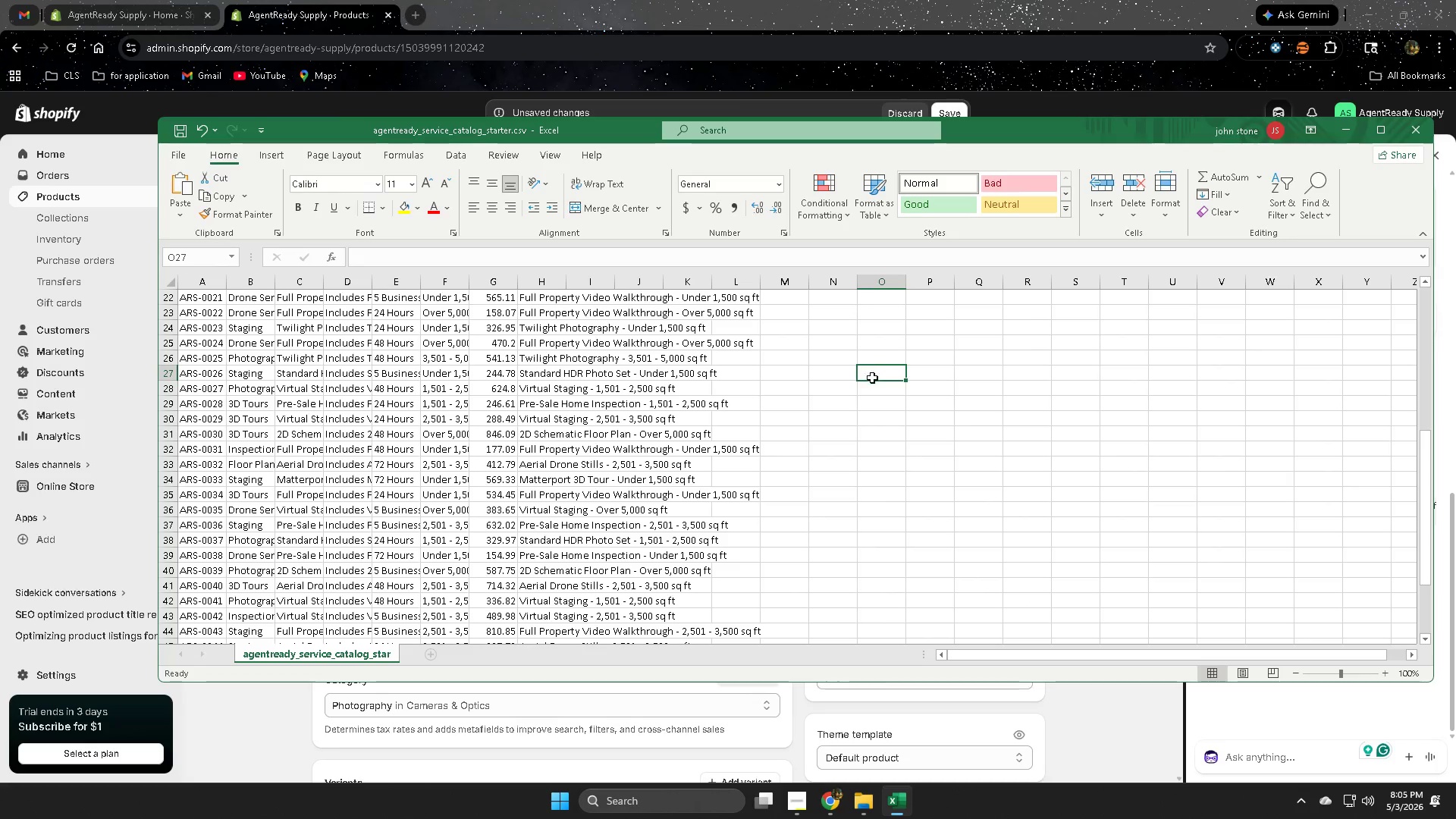 
key(Control+F)
 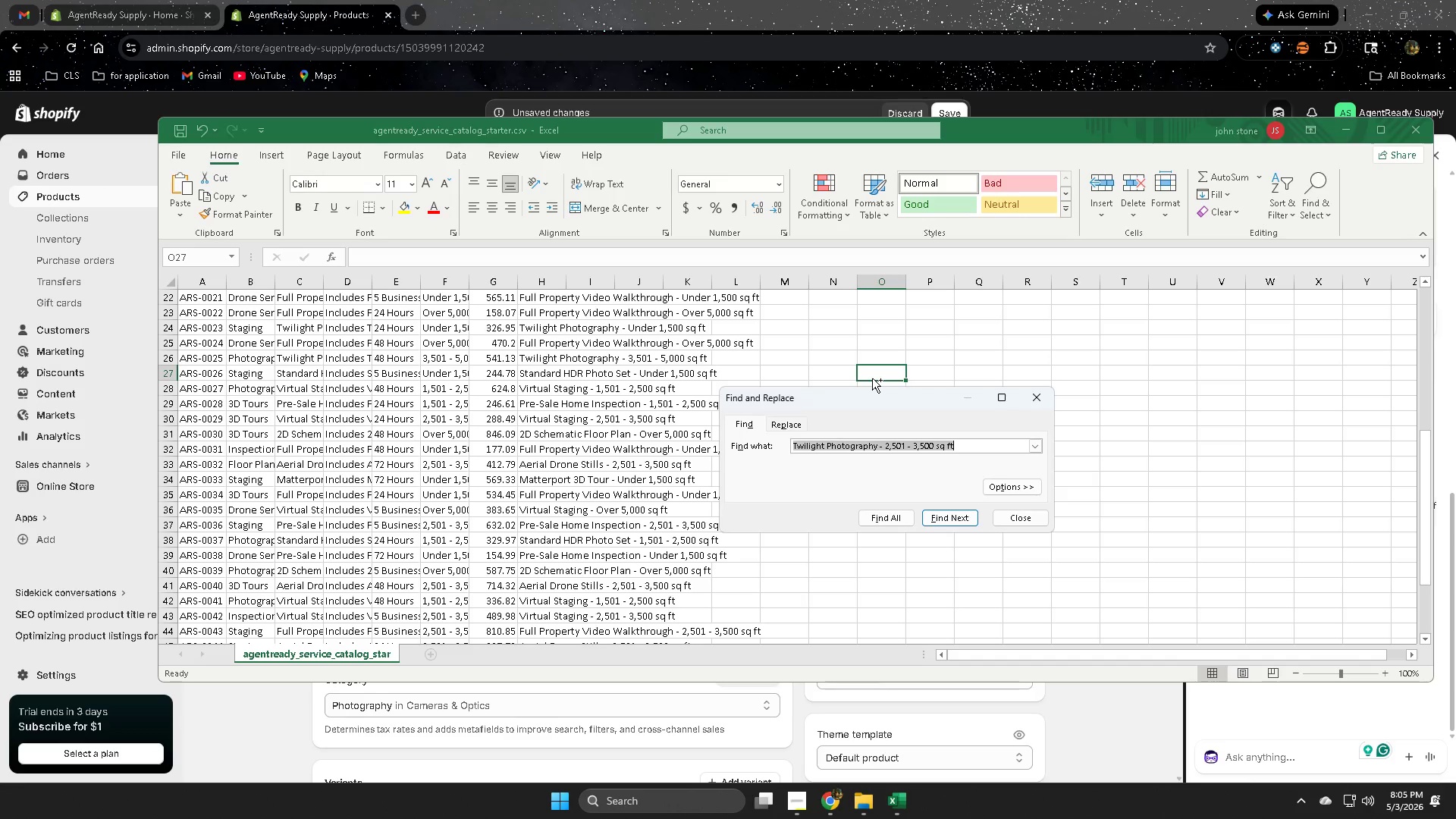 
key(Control+V)
 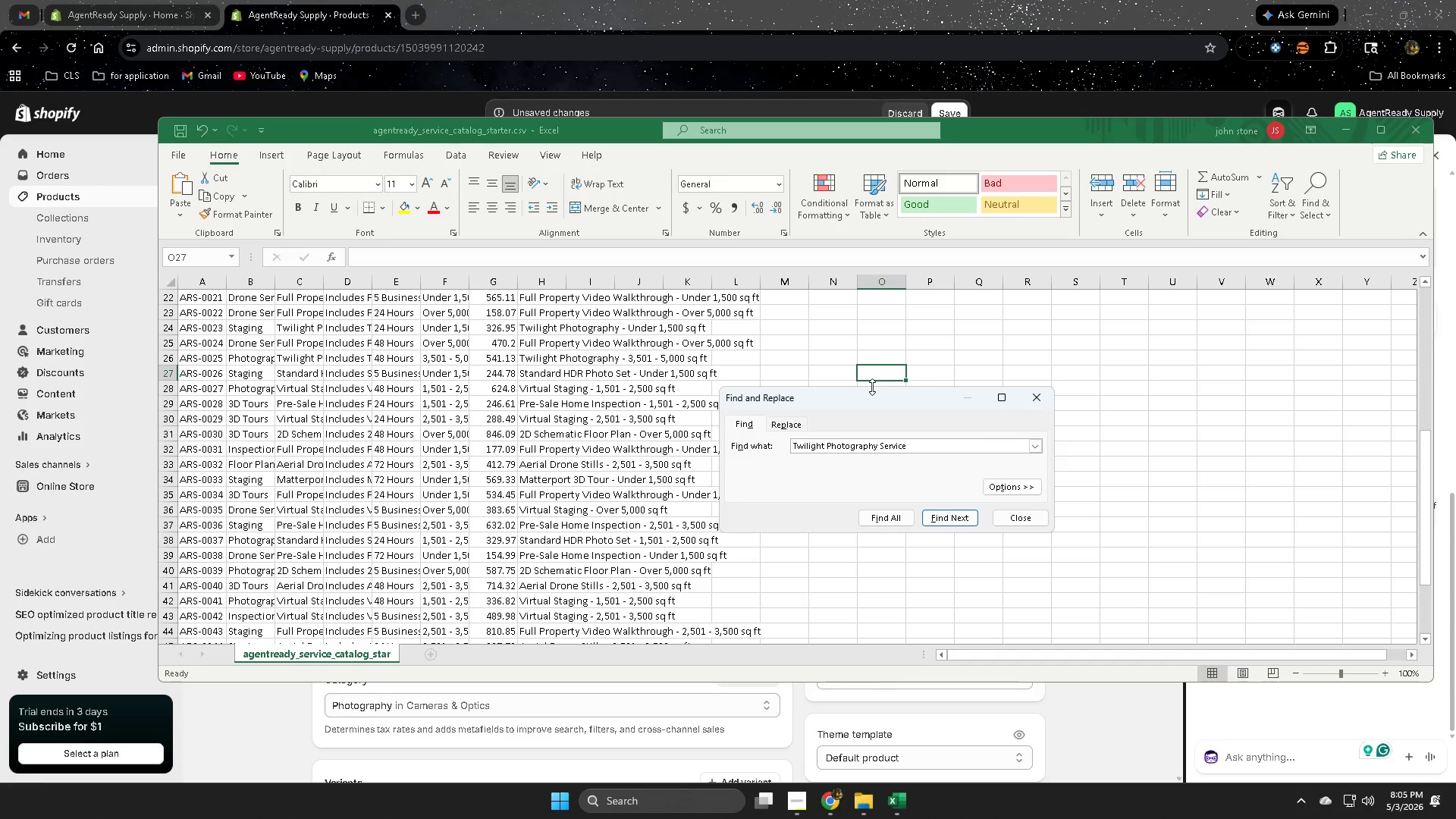 
key(Enter)
 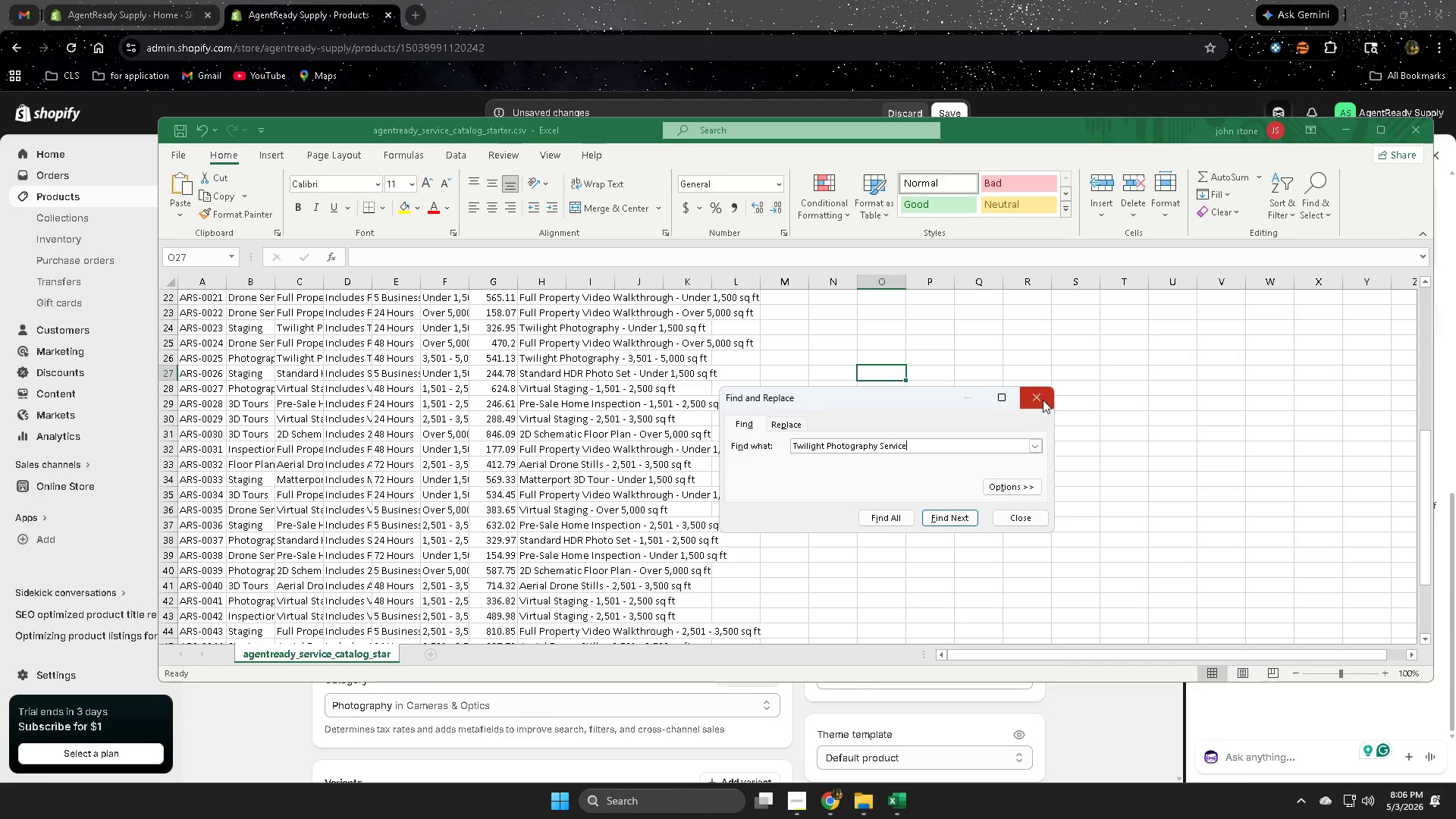 
double_click([796, 0])
 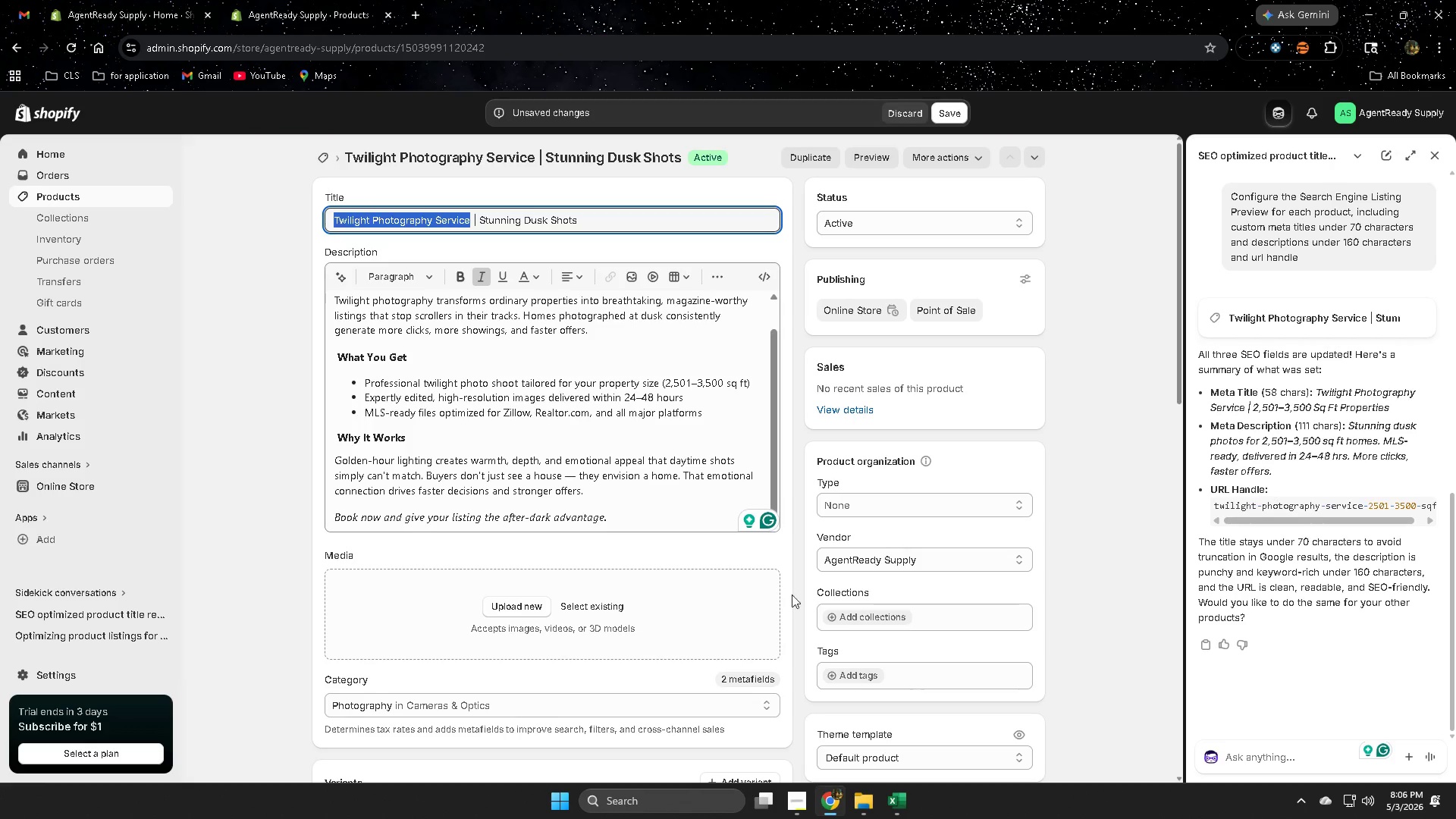 
scroll: coordinate [693, 597], scroll_direction: down, amount: 1.0
 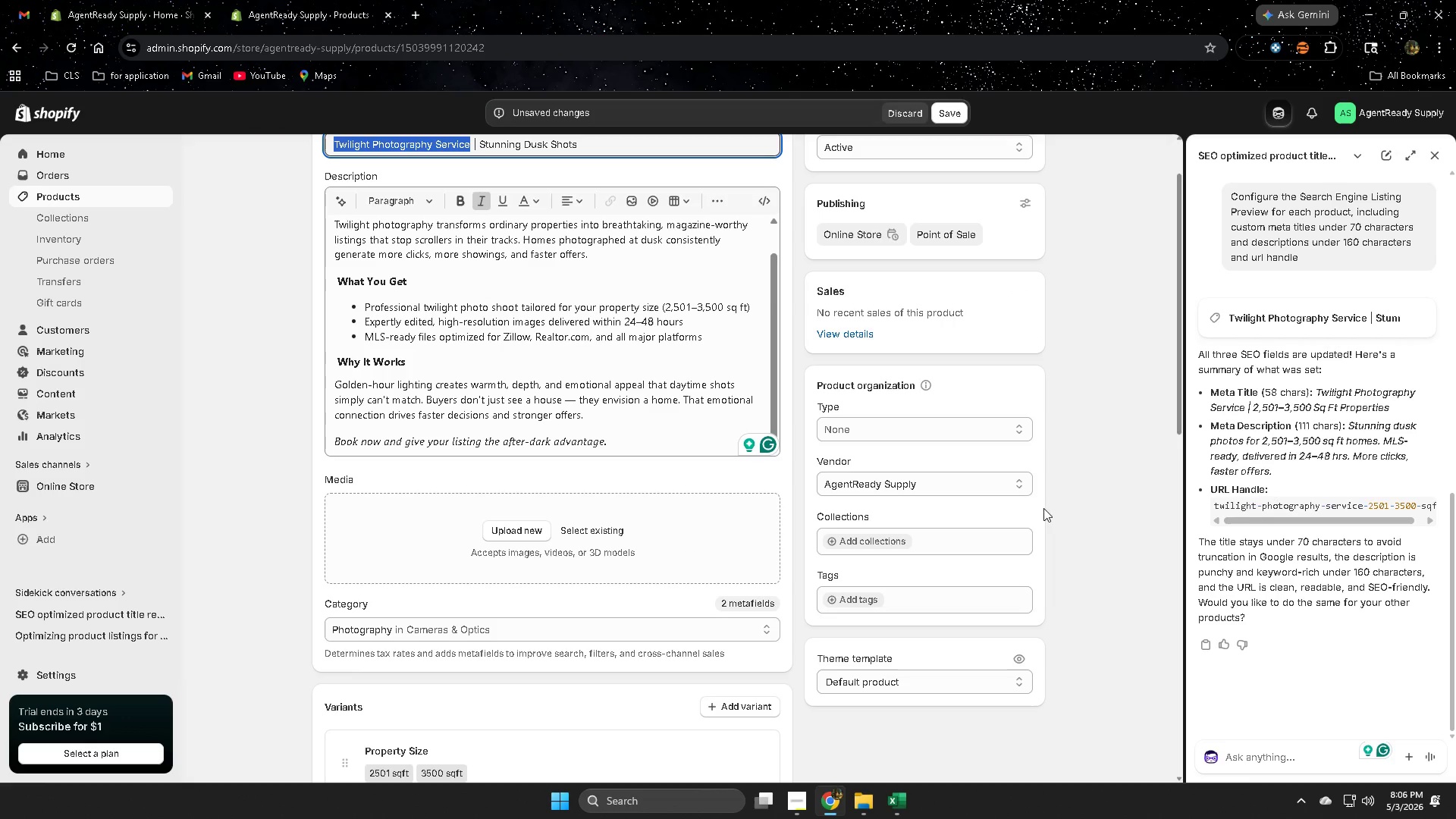 
scroll: coordinate [980, 510], scroll_direction: up, amount: 2.0
 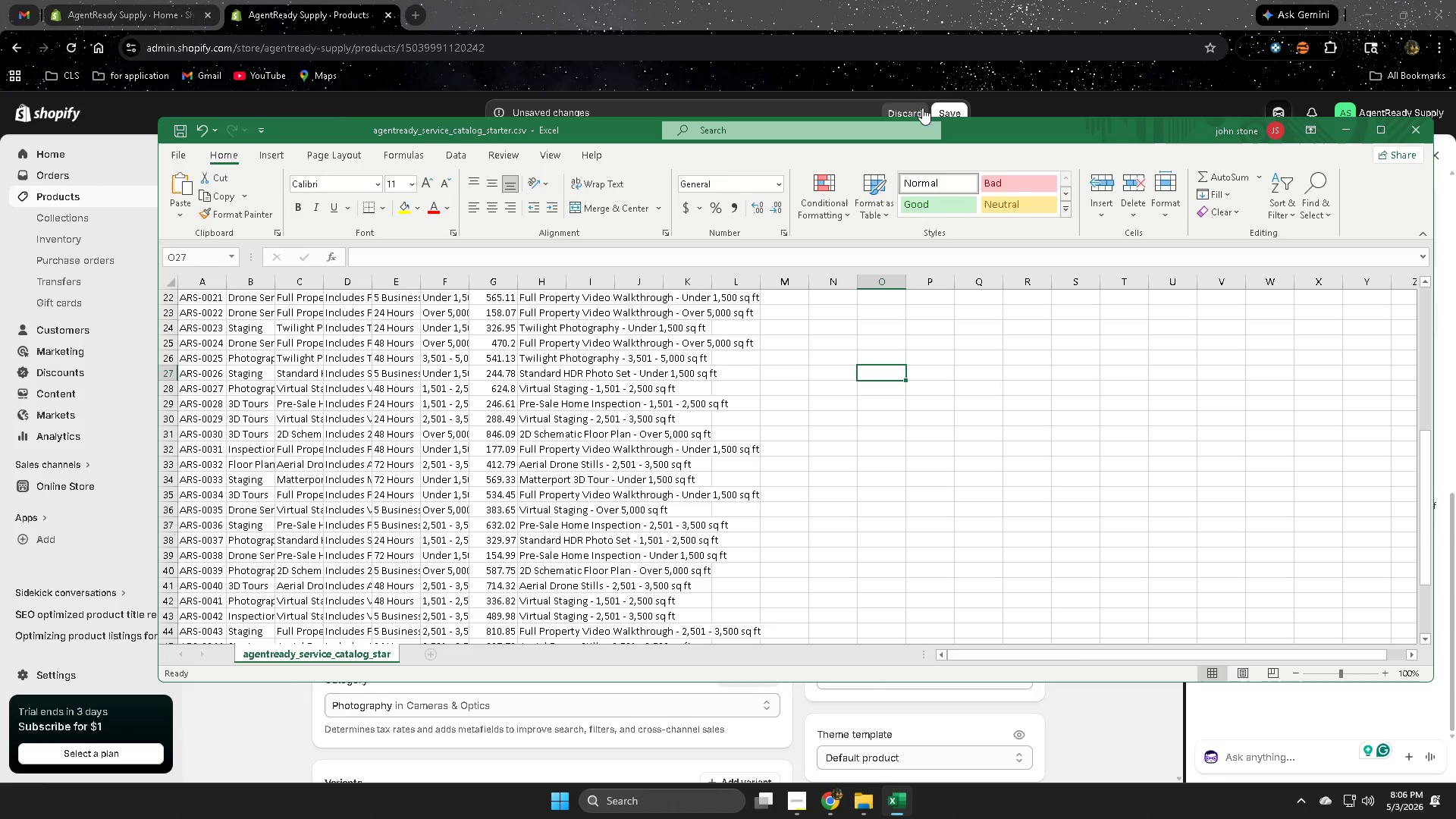 
wait(5.09)
 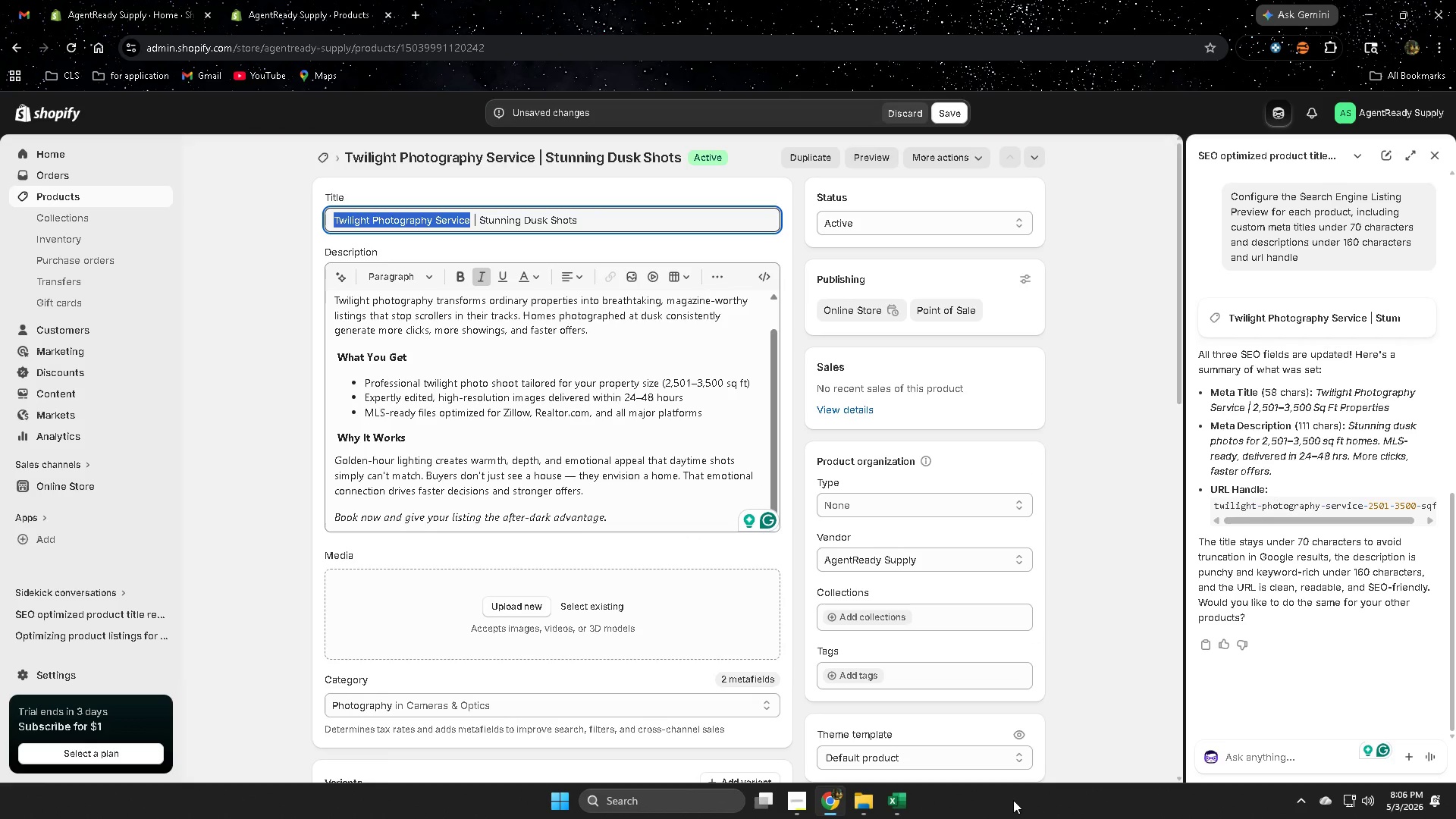 
scroll: coordinate [456, 465], scroll_direction: up, amount: 16.0
 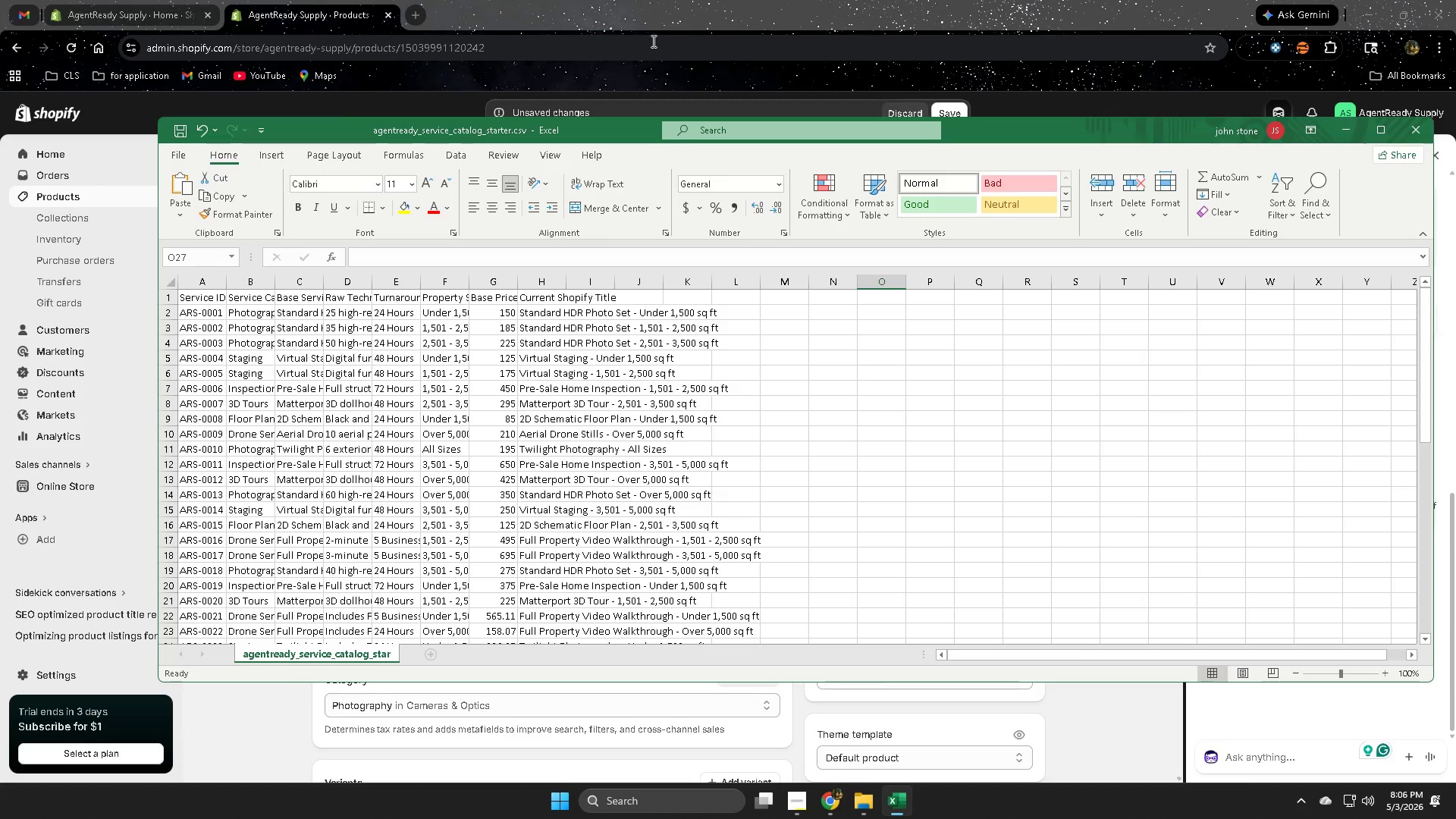 
left_click([669, 0])
 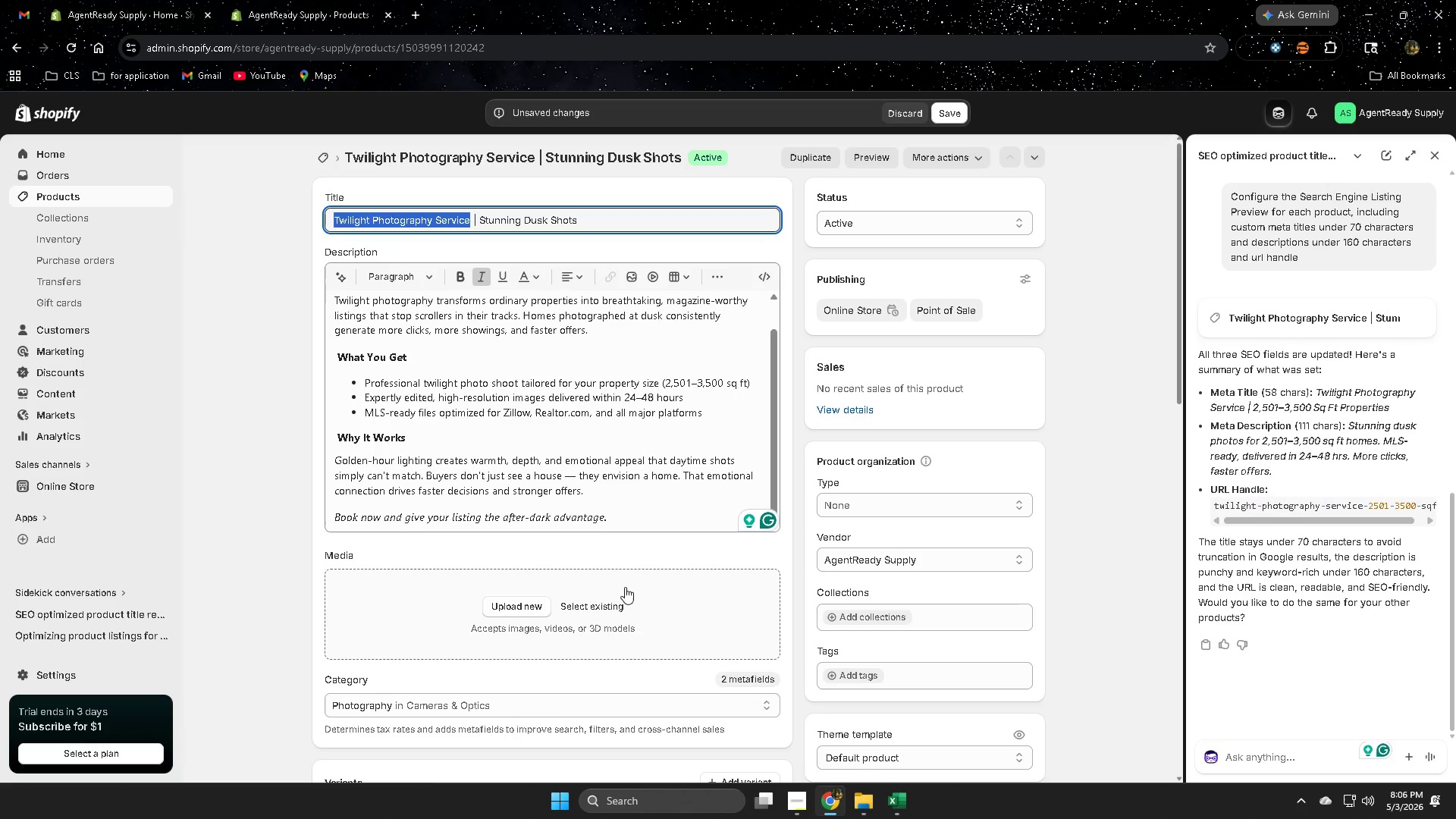 
scroll: coordinate [625, 584], scroll_direction: down, amount: 1.0
 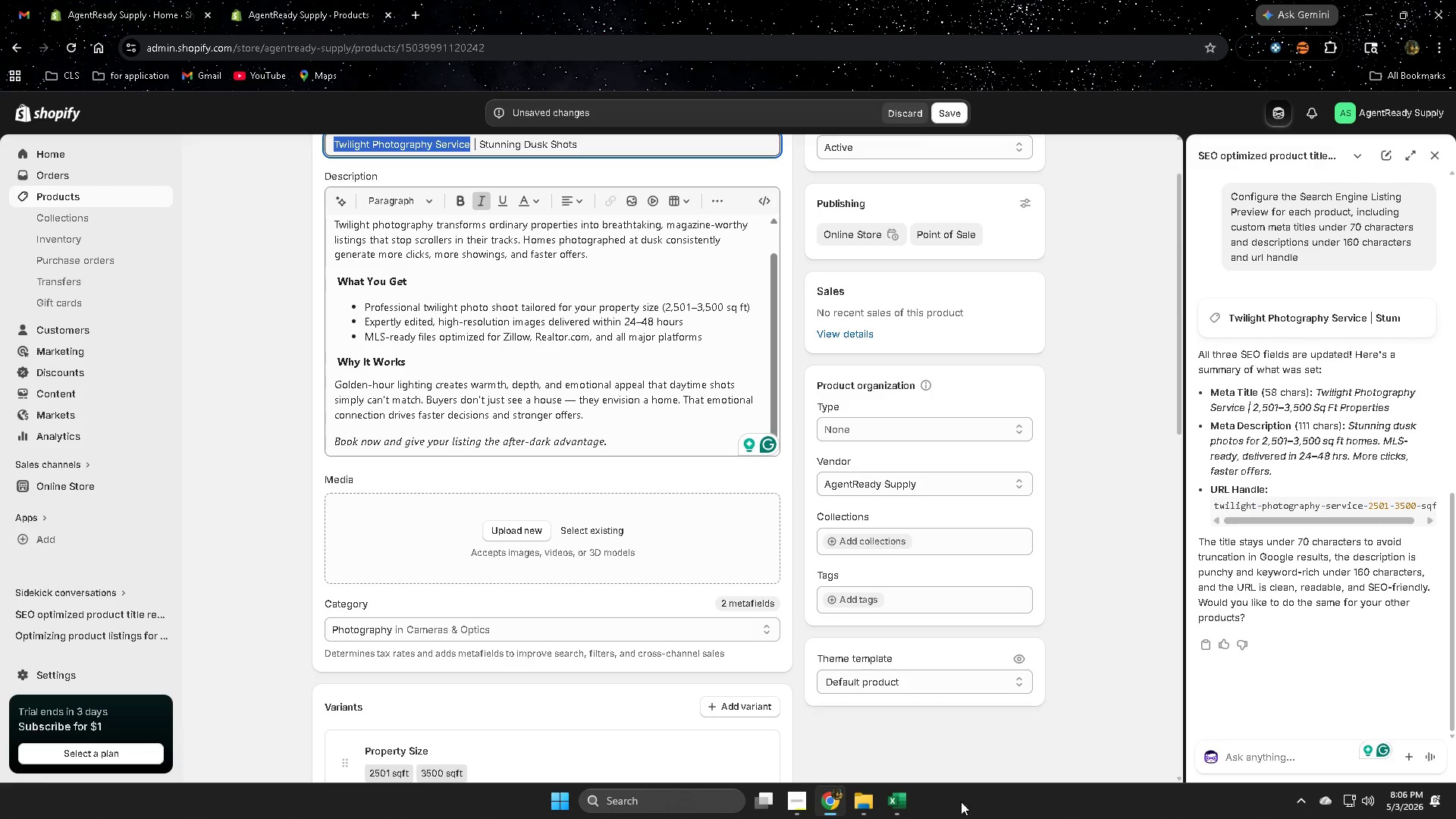 
left_click([797, 802])